 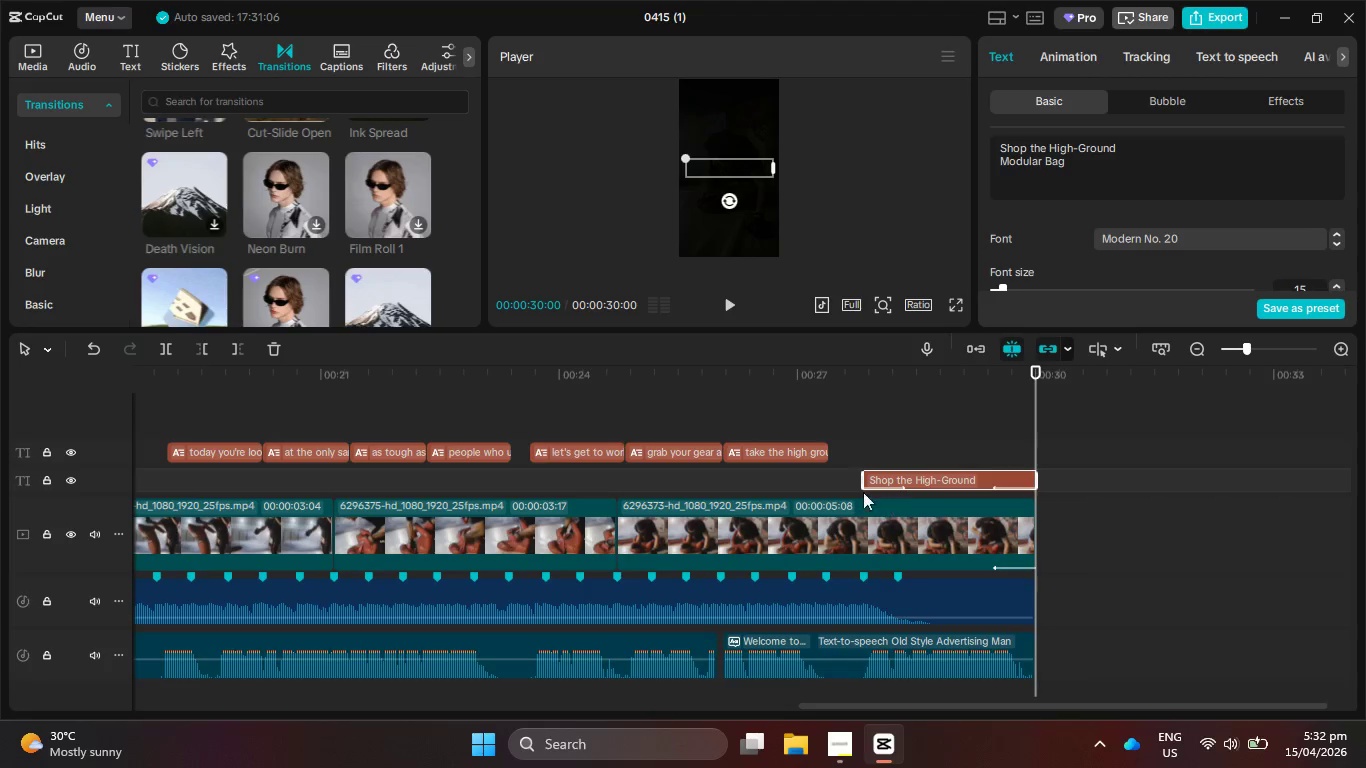 
left_click_drag(start_coordinate=[759, 382], to_coordinate=[401, 421])
 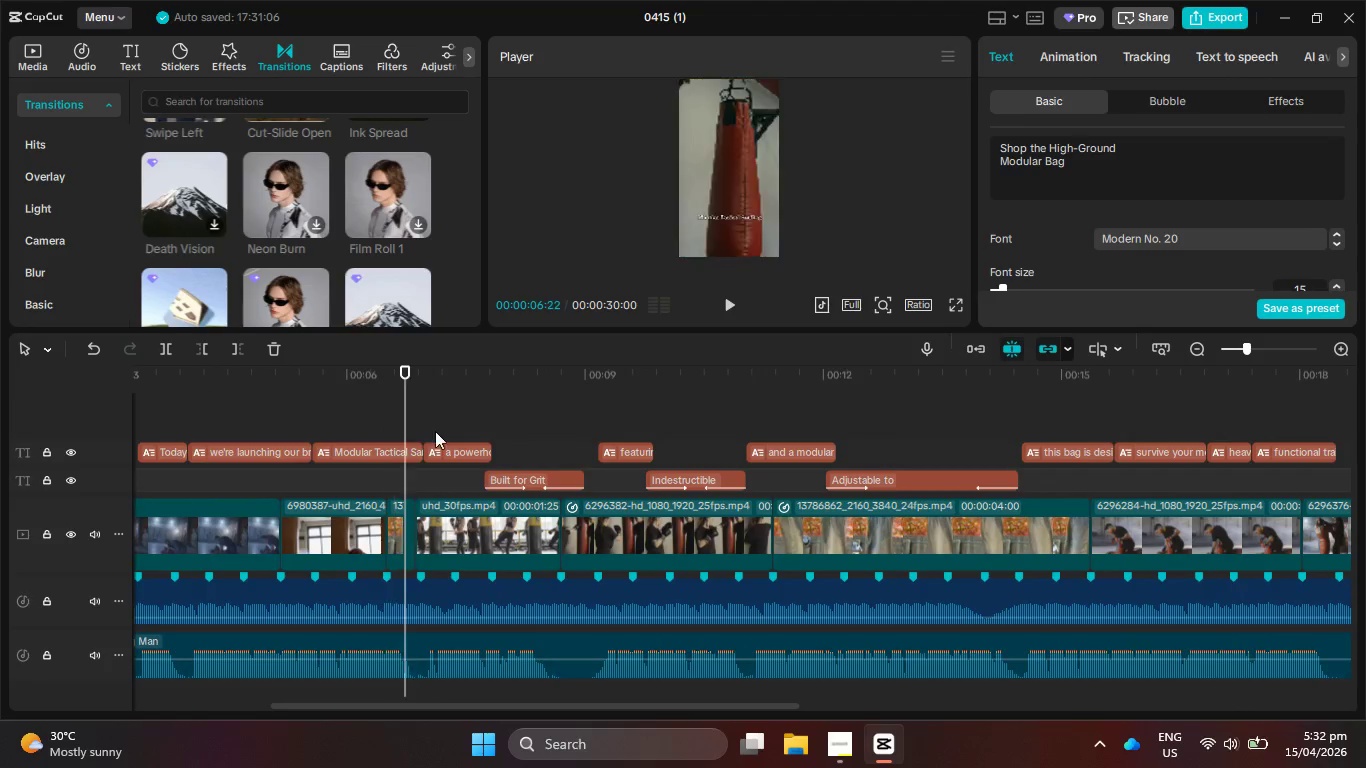 
hold_key(key=ControlLeft, duration=2.44)
left_click([519, 478])
 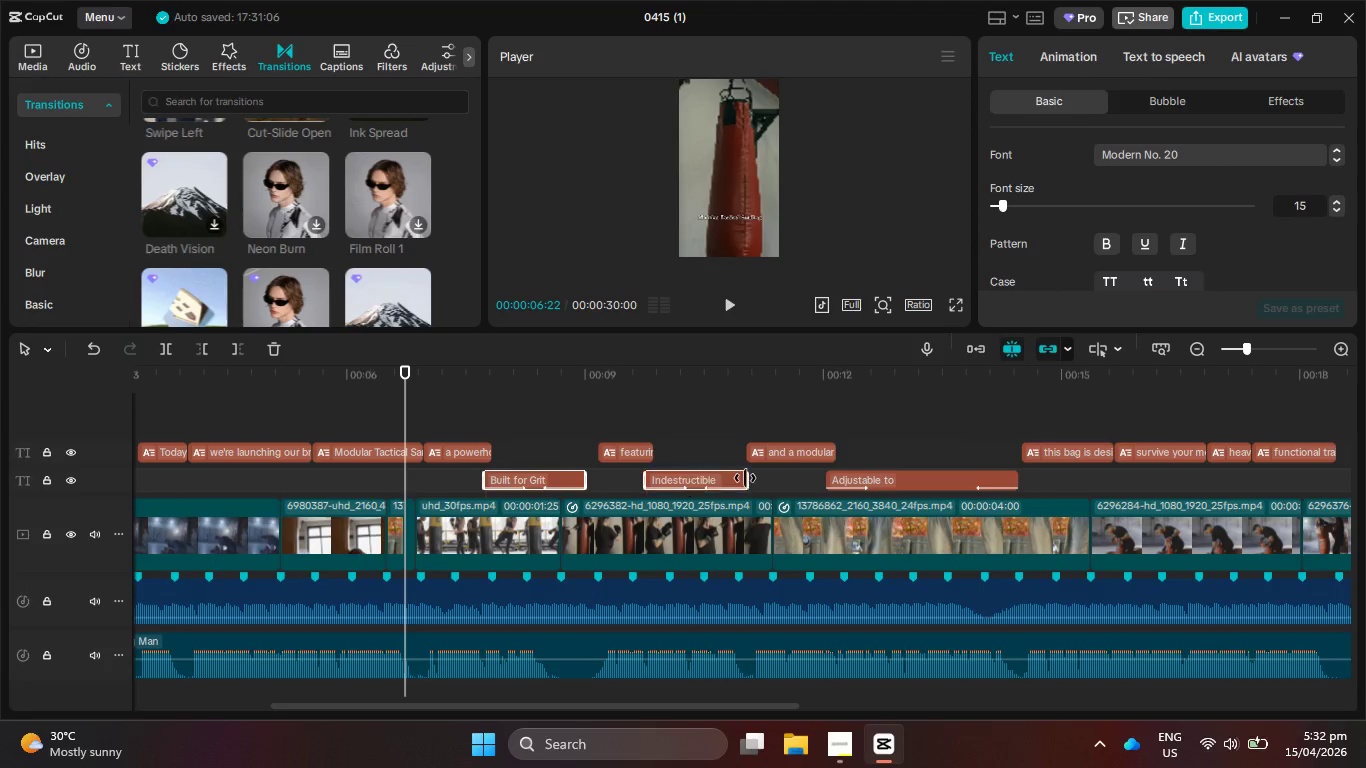 
double_click([930, 480])
 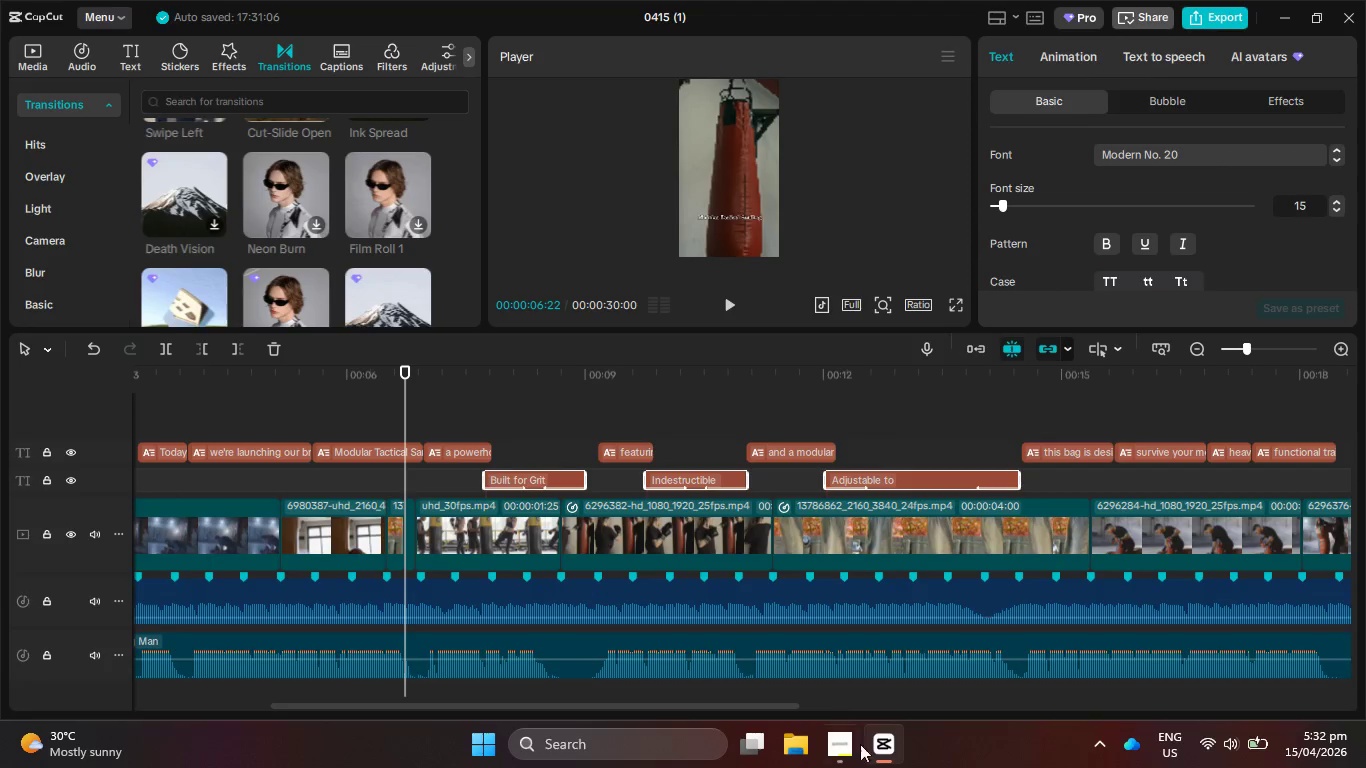 
left_click([840, 748])